 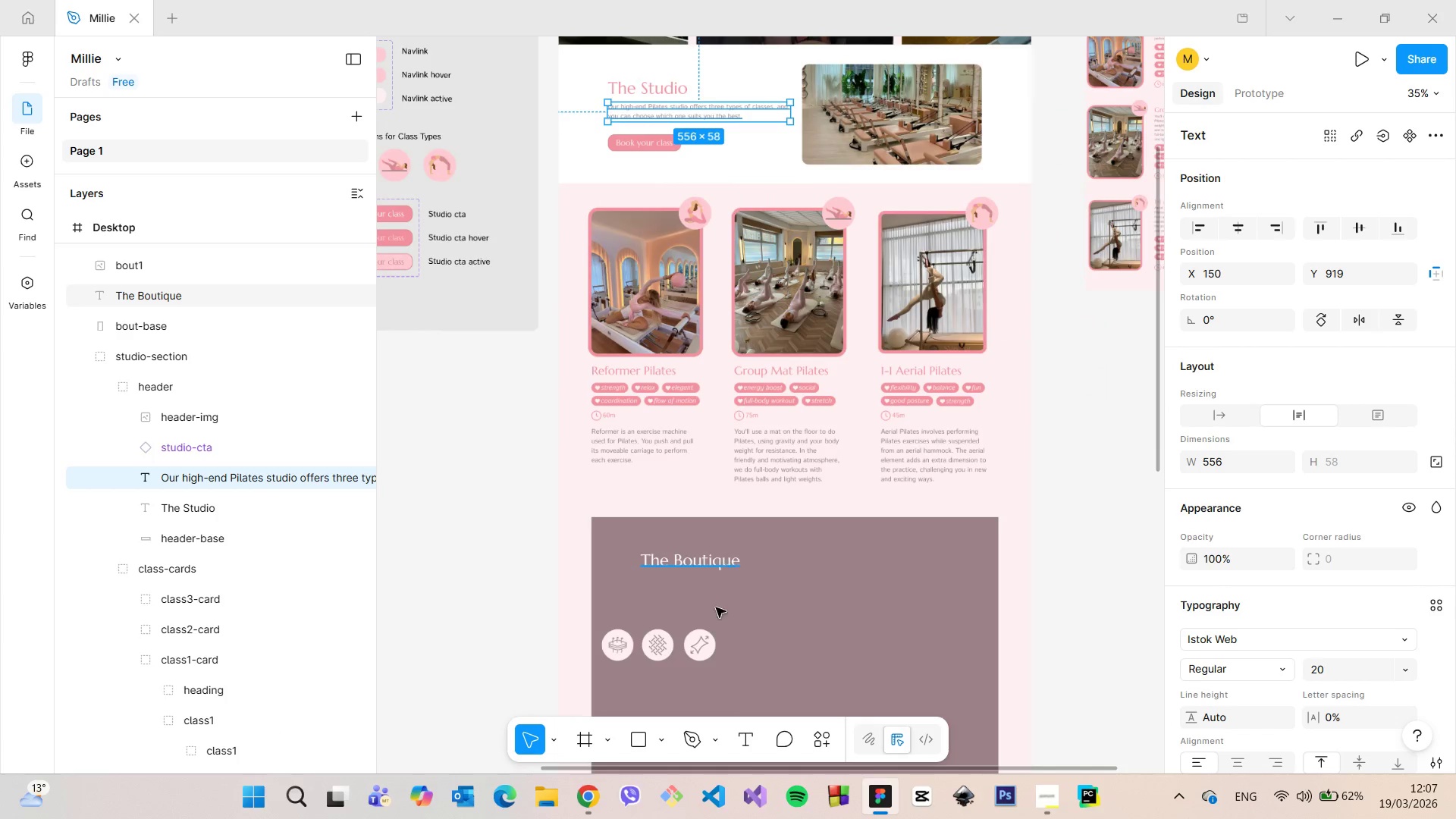 
left_click([739, 743])
 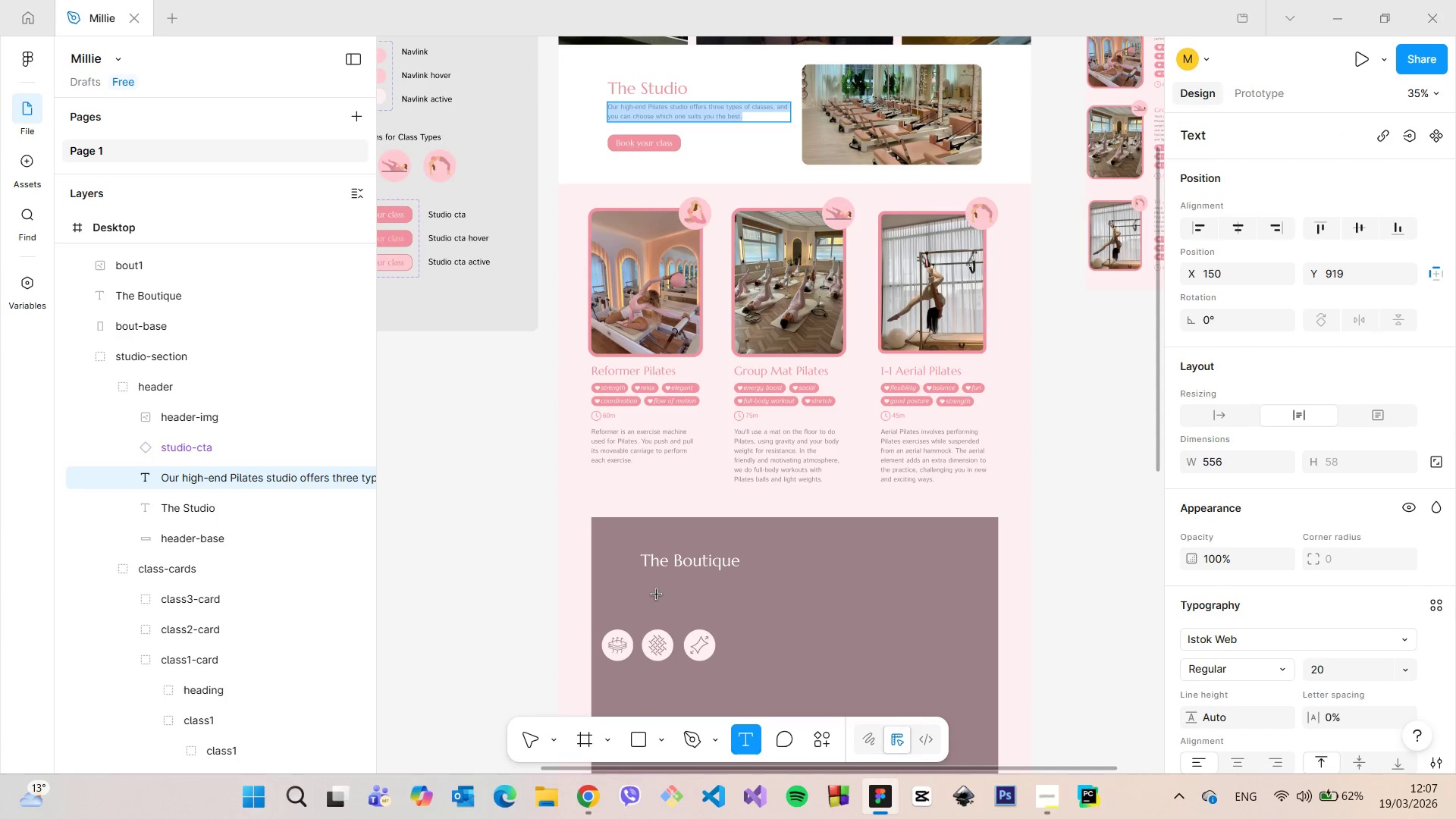 
left_click([657, 595])
 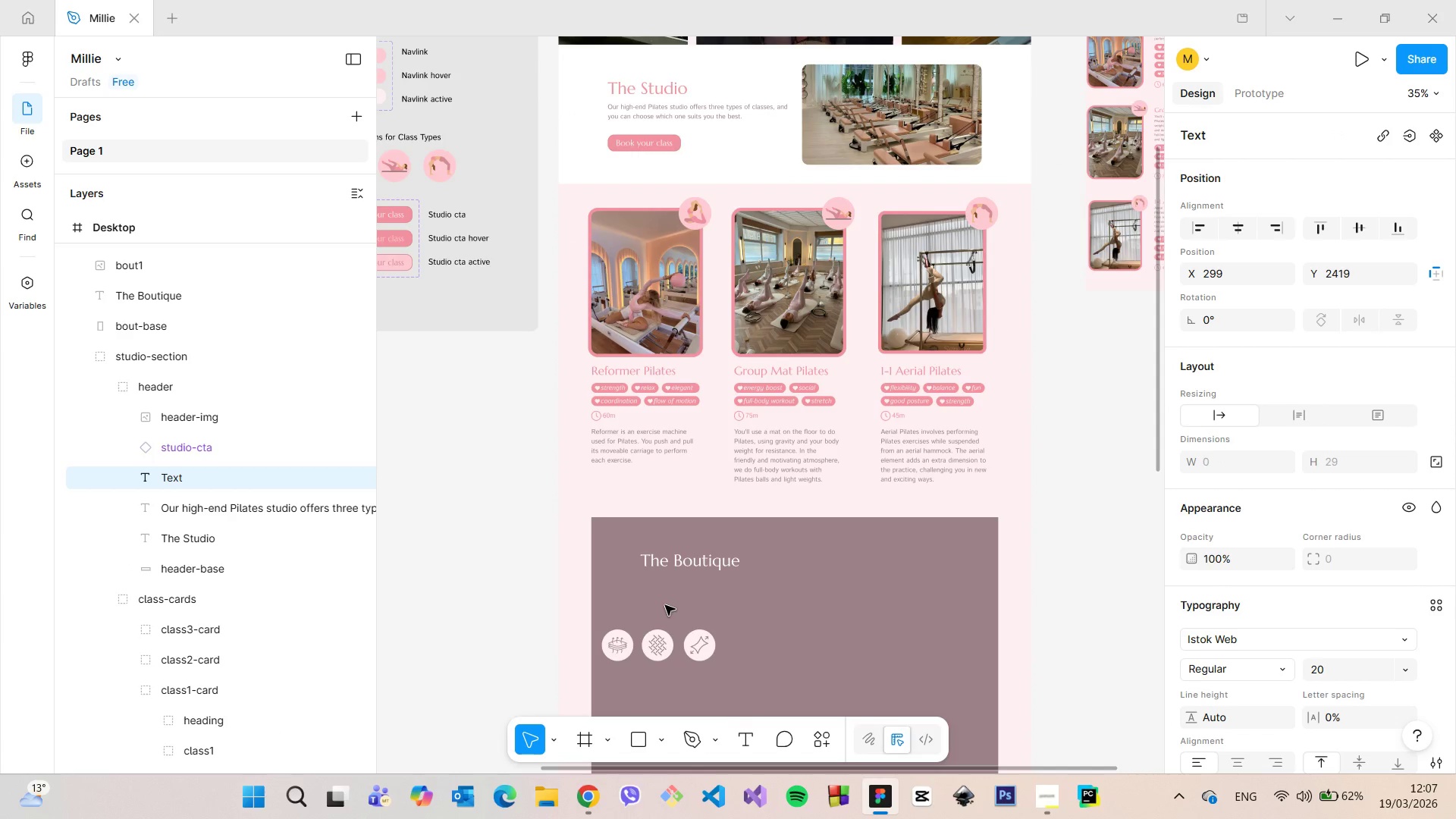 
key(Control+C)
 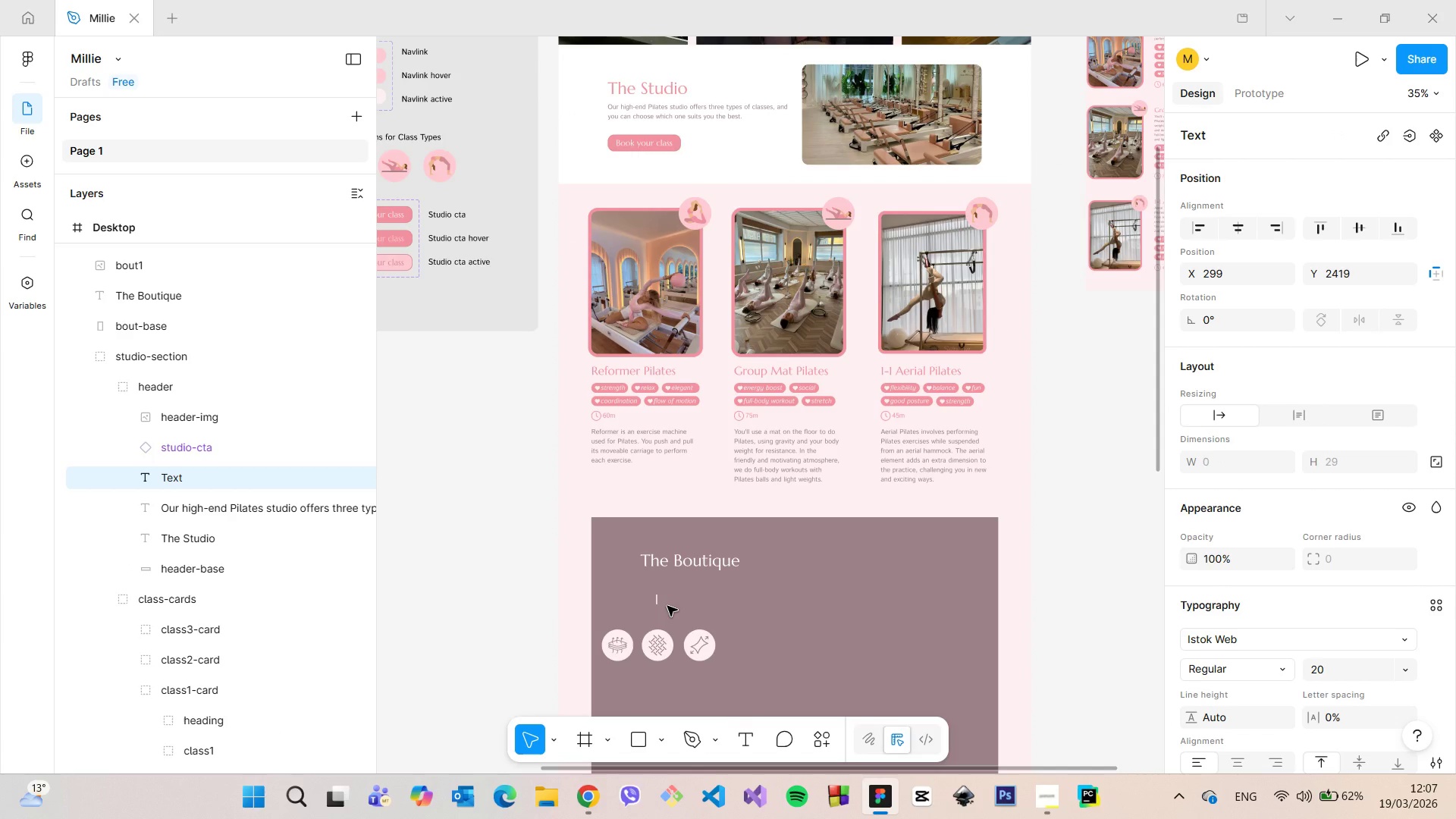 
key(Control+V)
 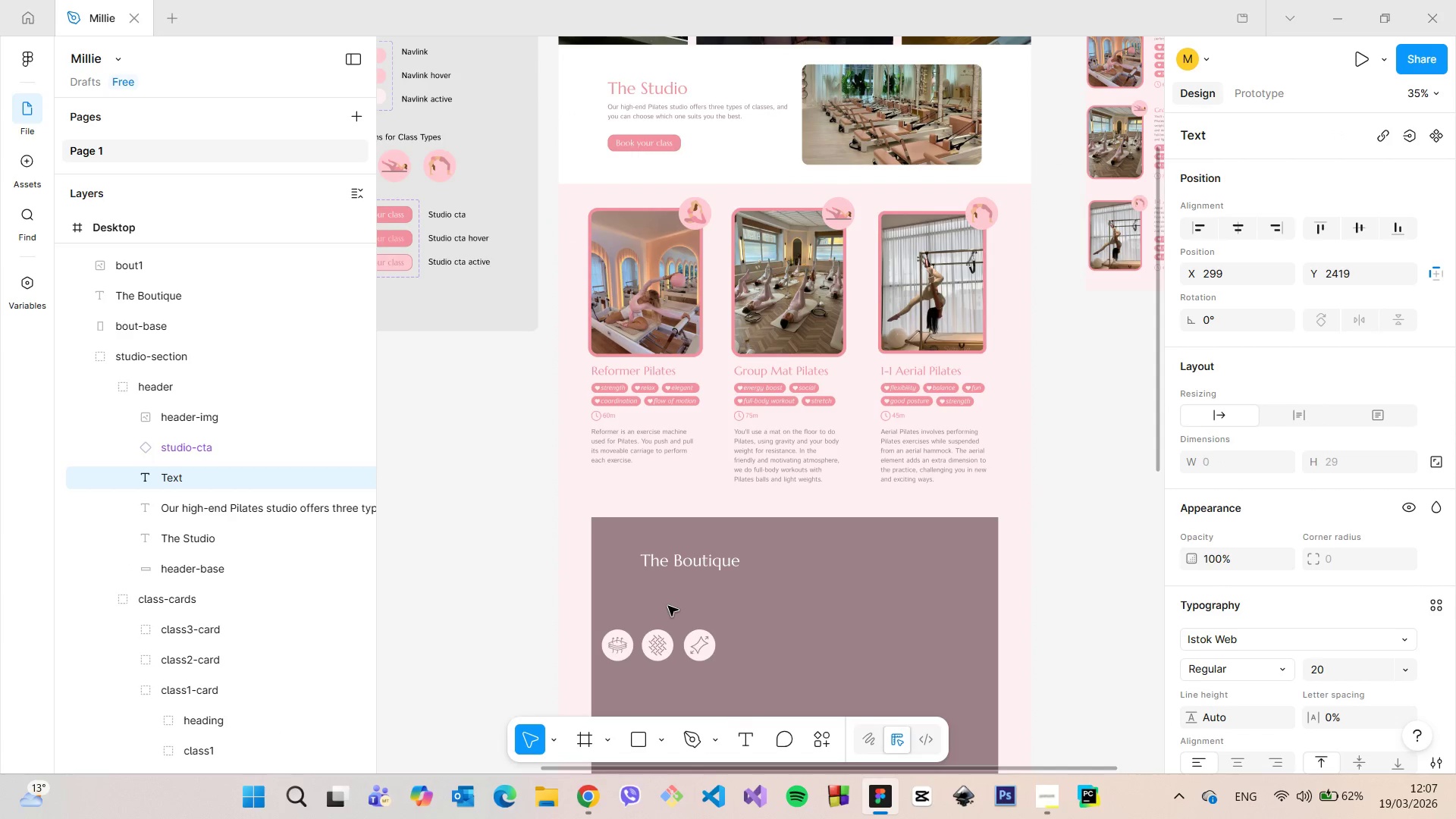 
scroll: coordinate [669, 607], scroll_direction: up, amount: 10.0
 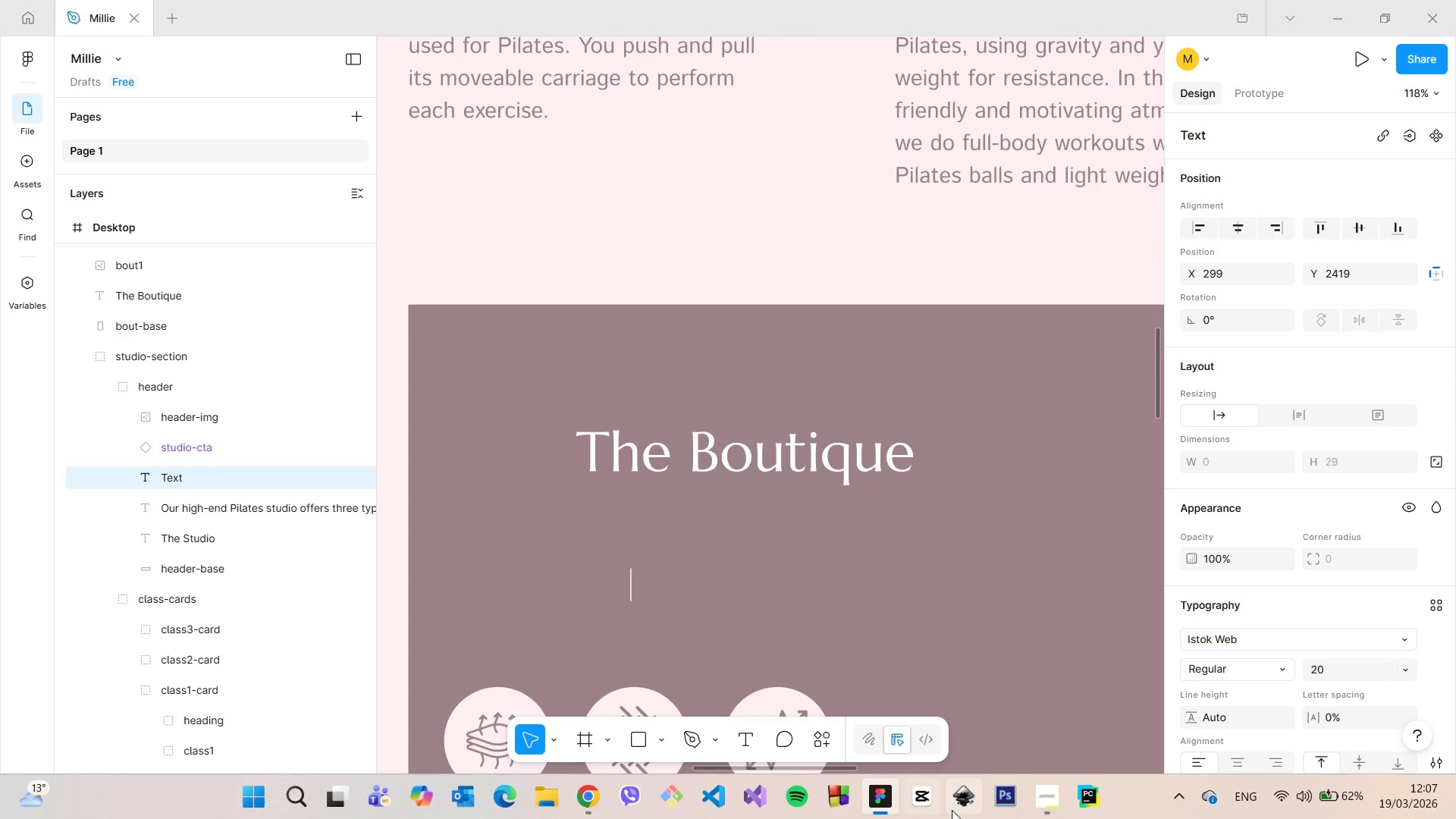 
left_click([1044, 799])